 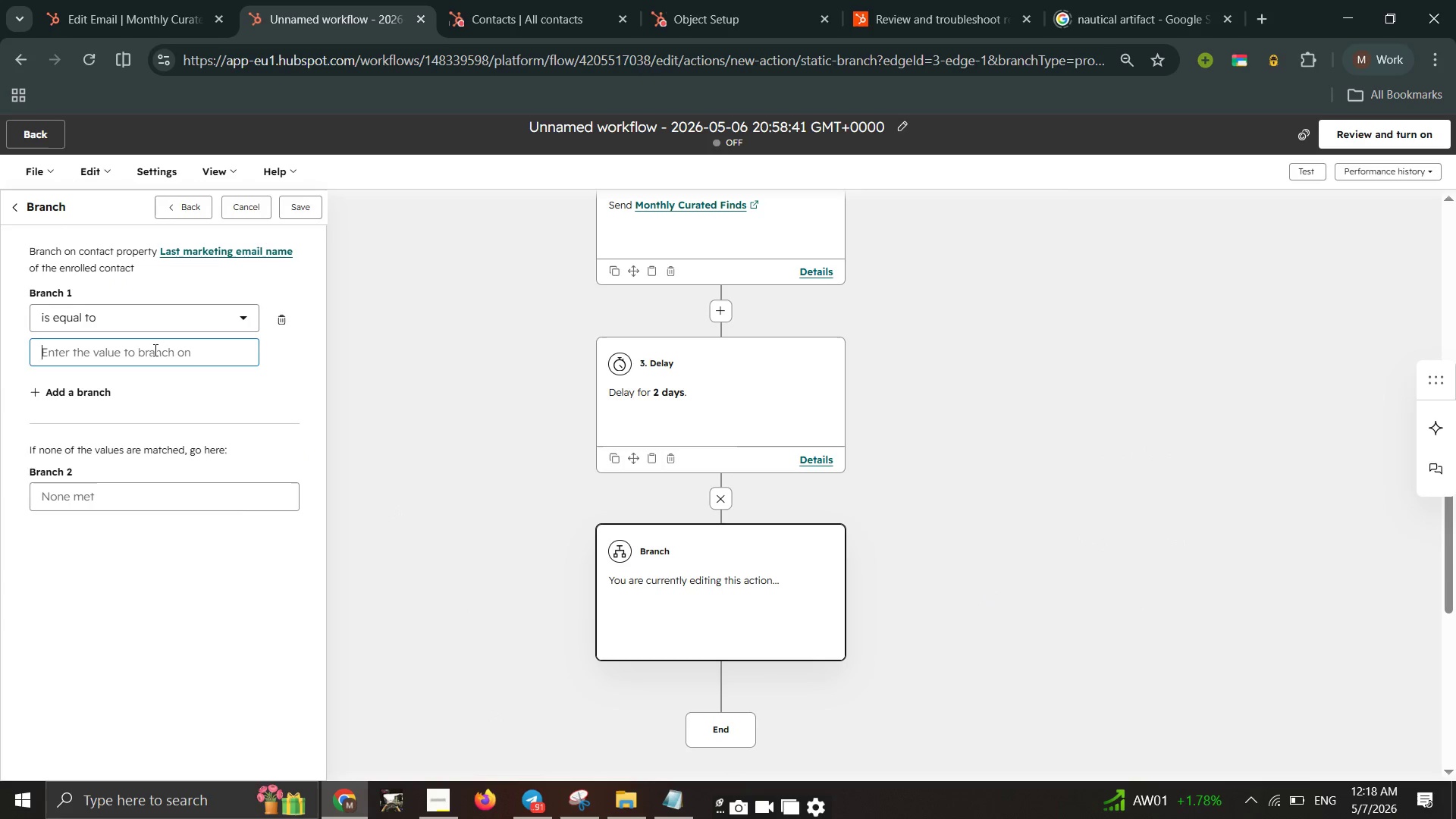 
type(Water )
 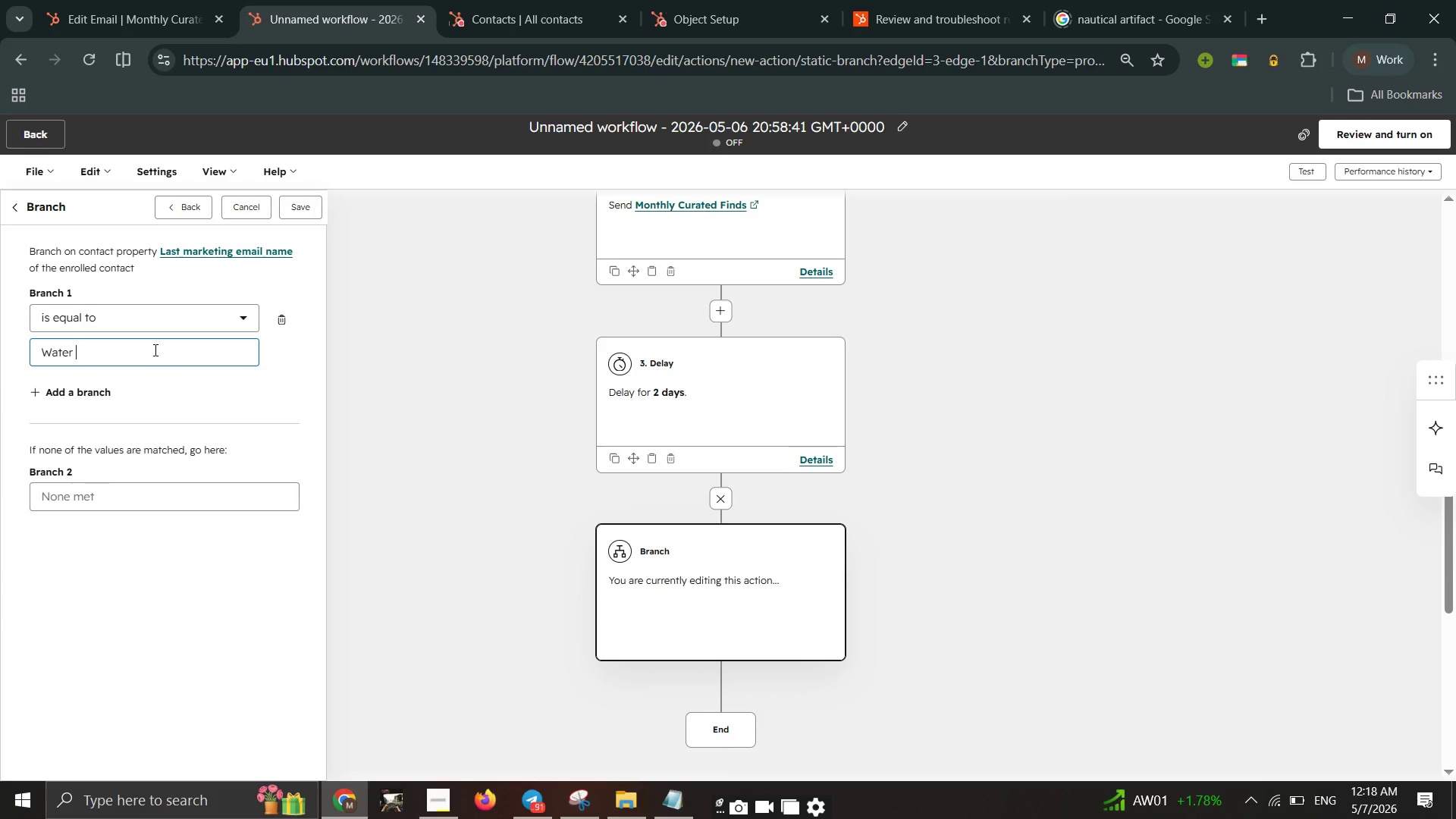 
type(Adventure: Prep Guide)
 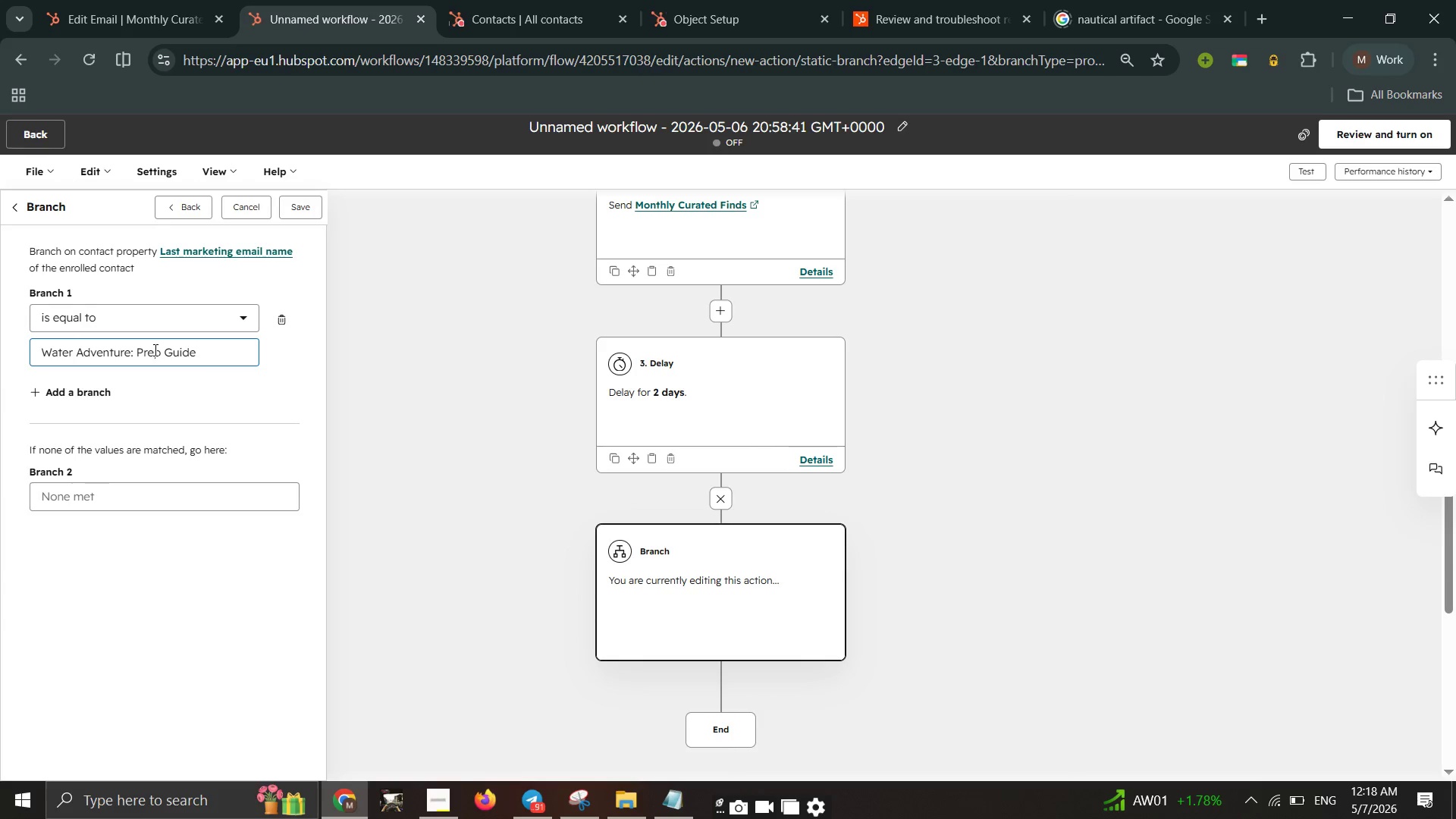 
wait(6.36)
 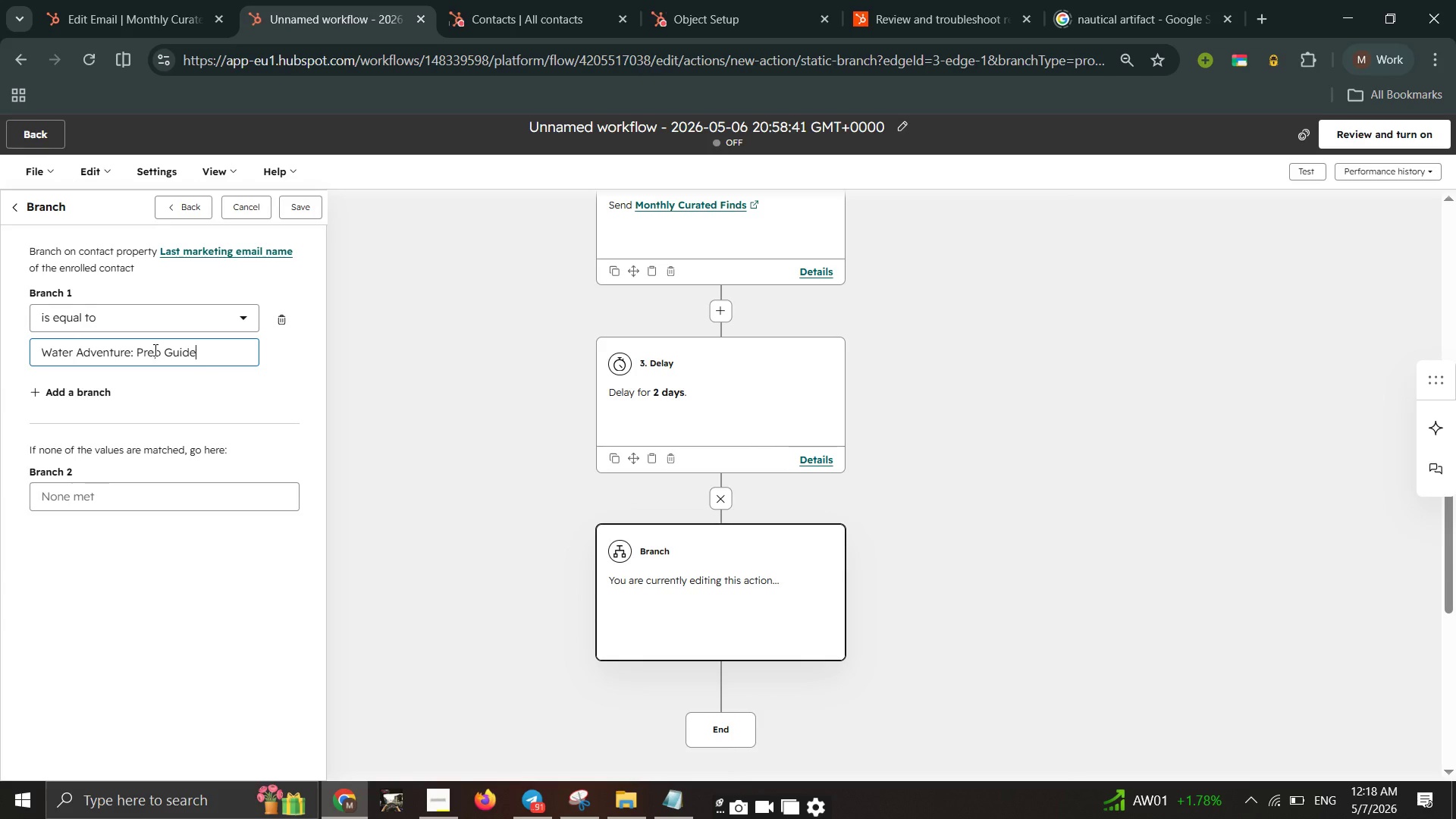 
left_click([300, 207])
 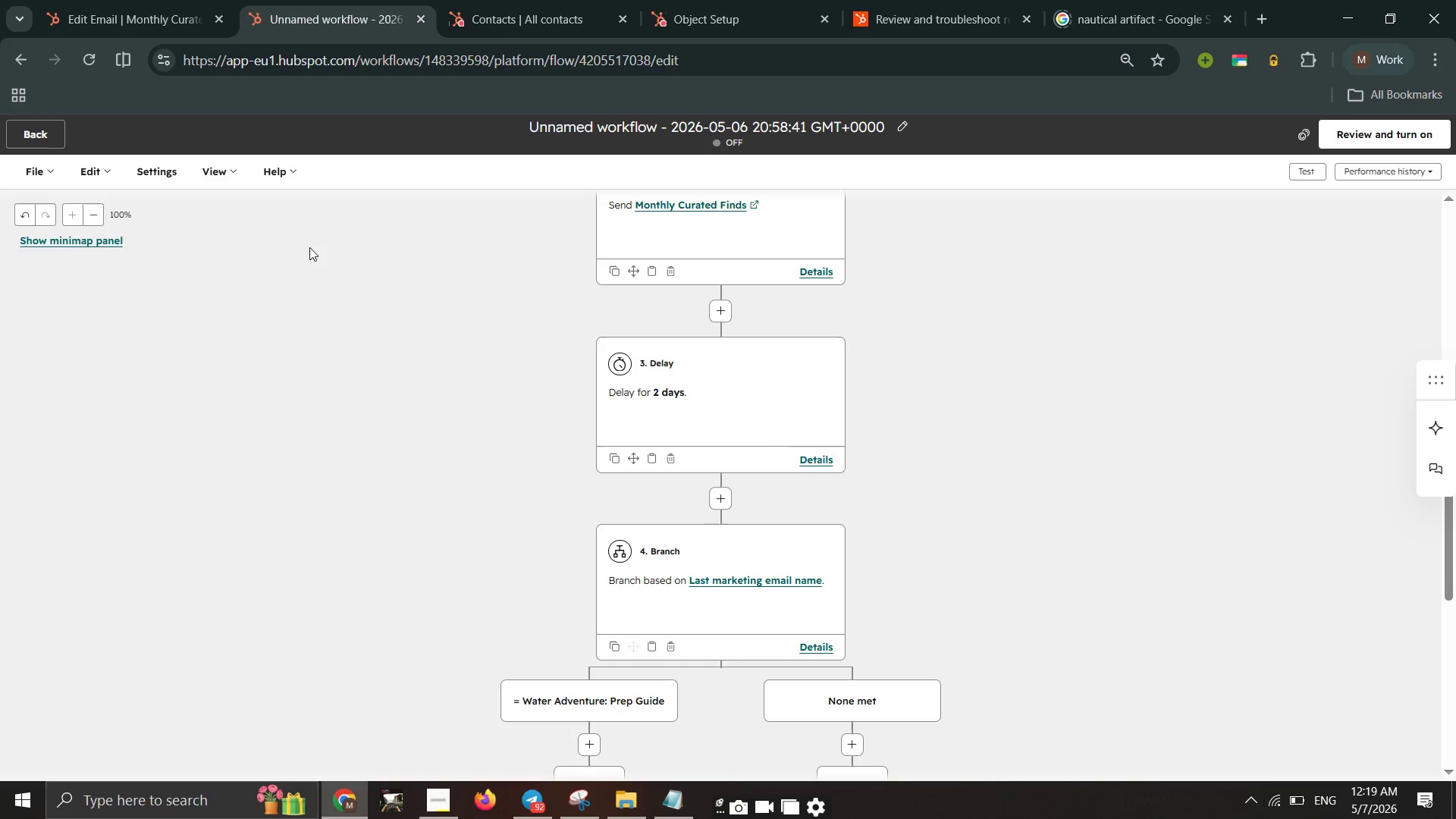 
wait(21.67)
 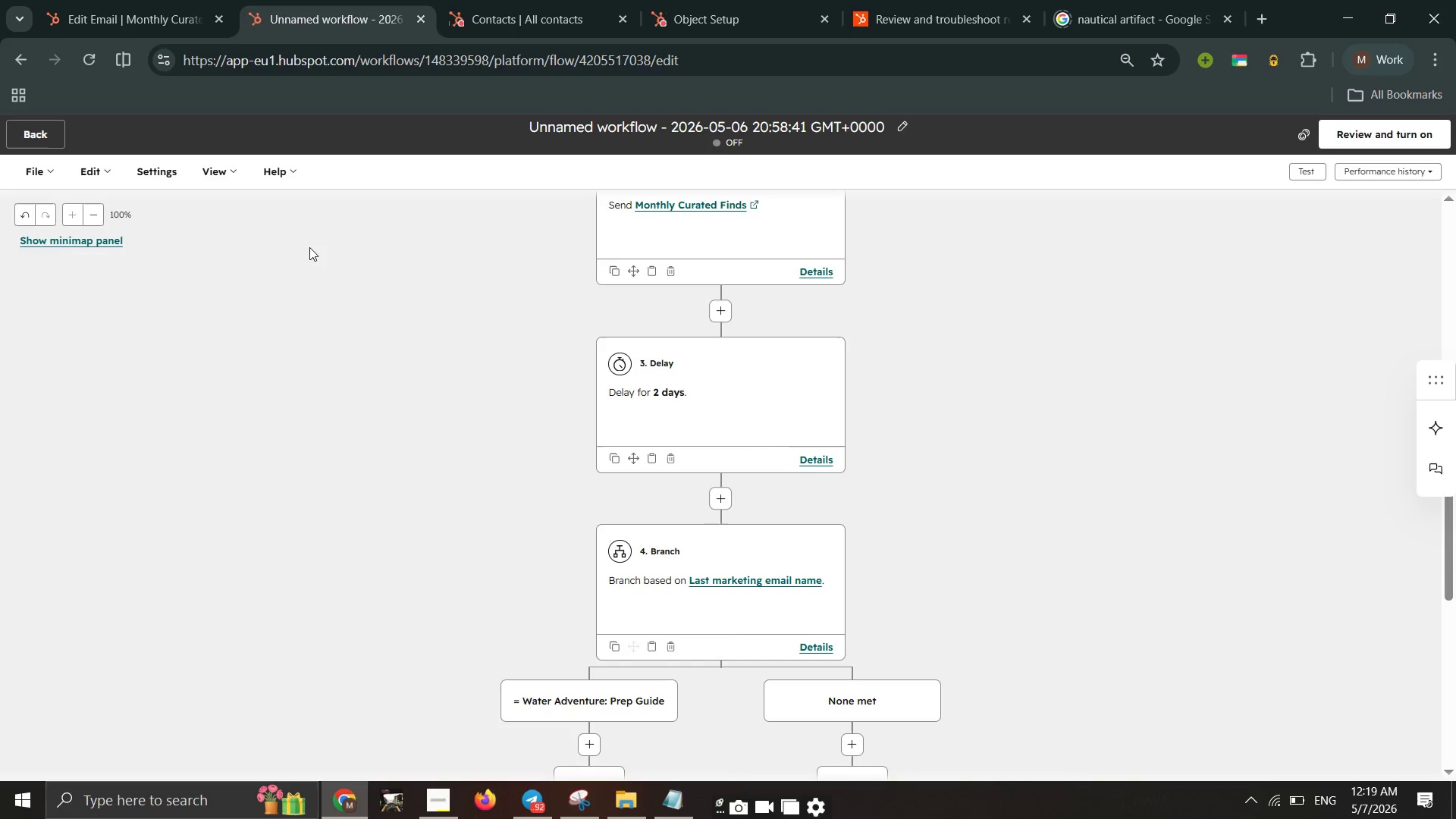 
left_click([724, 606])
 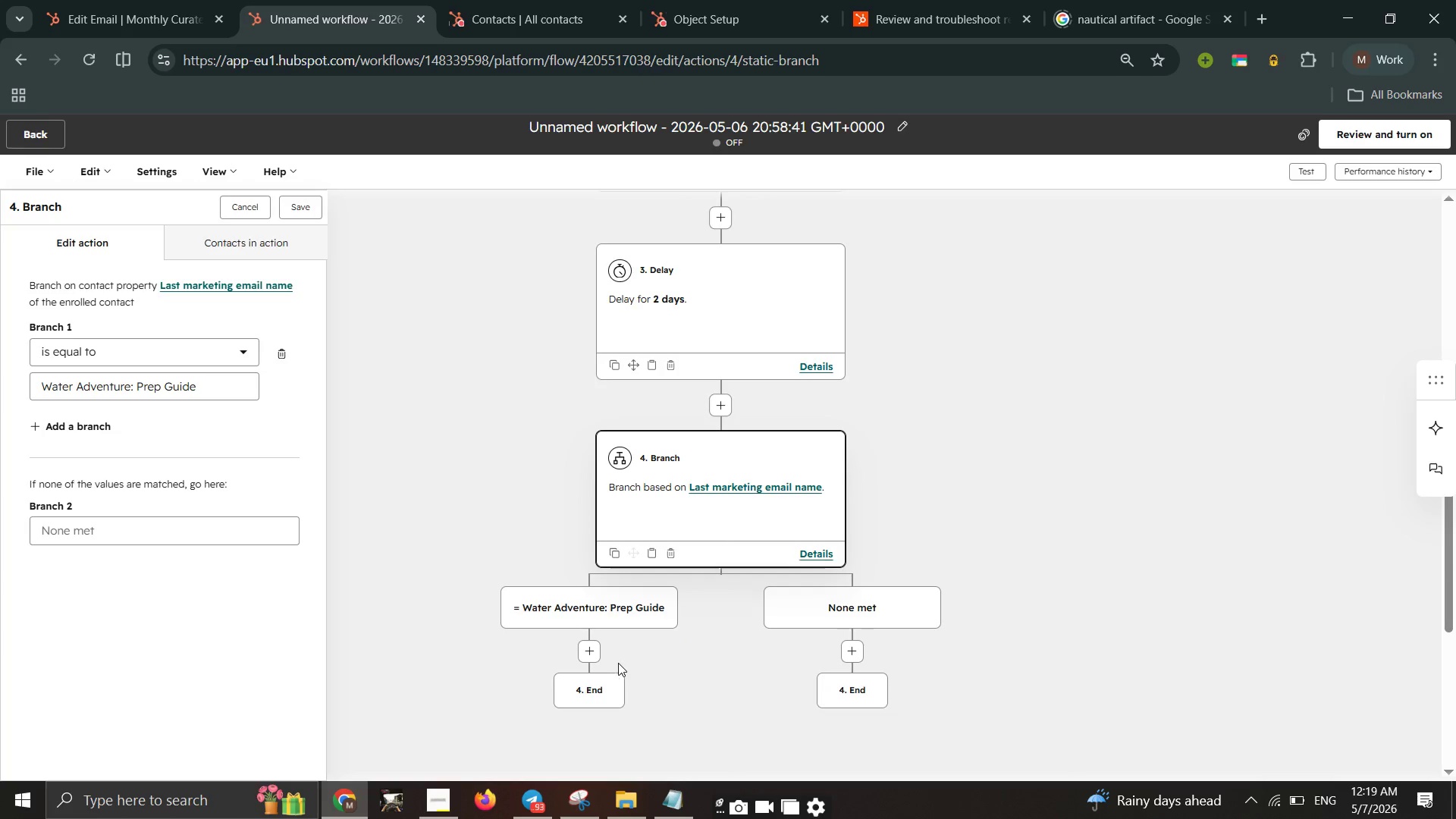 
left_click([595, 645])
 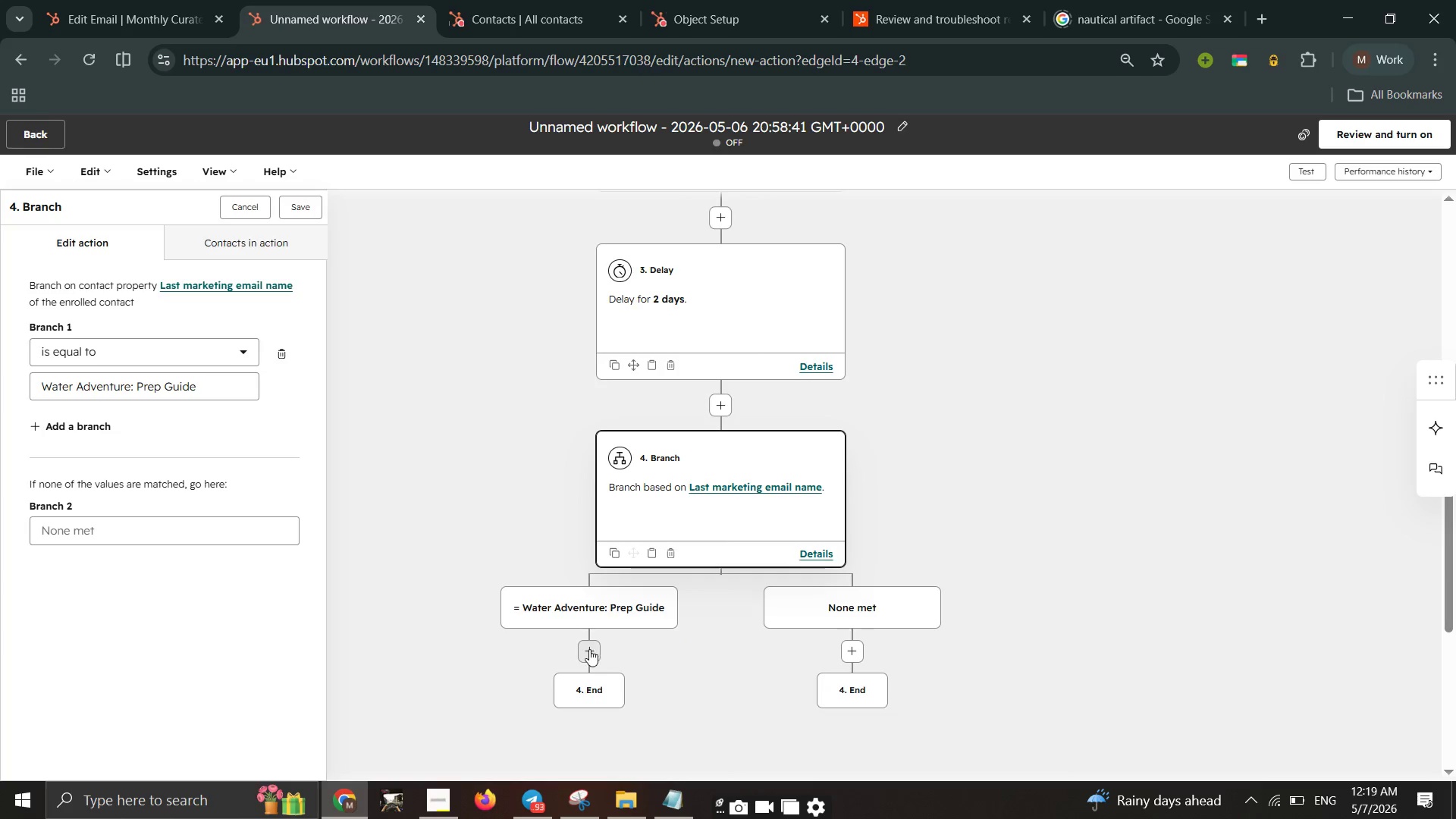 
mouse_move([576, 636])
 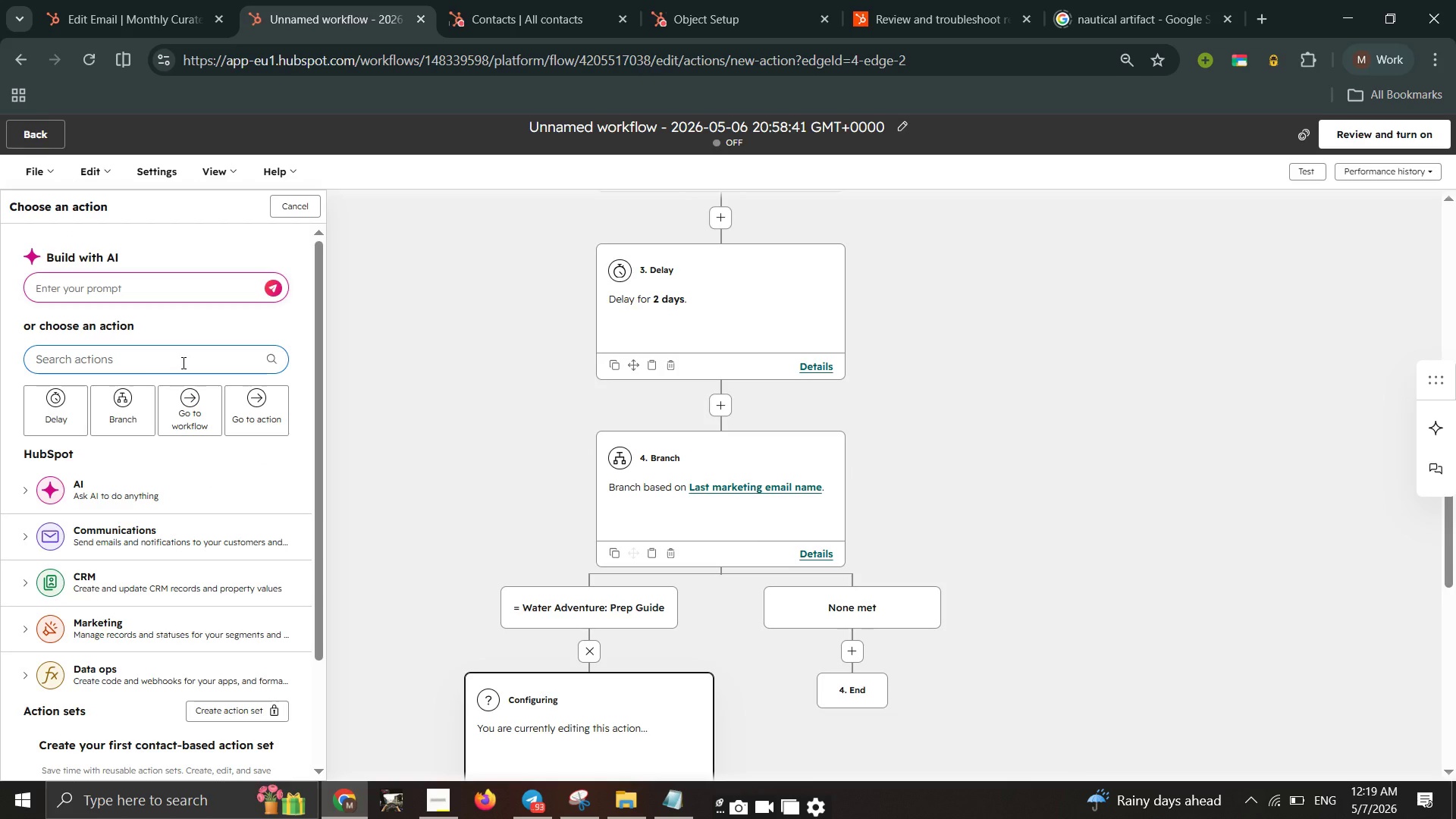 
left_click([182, 362])
 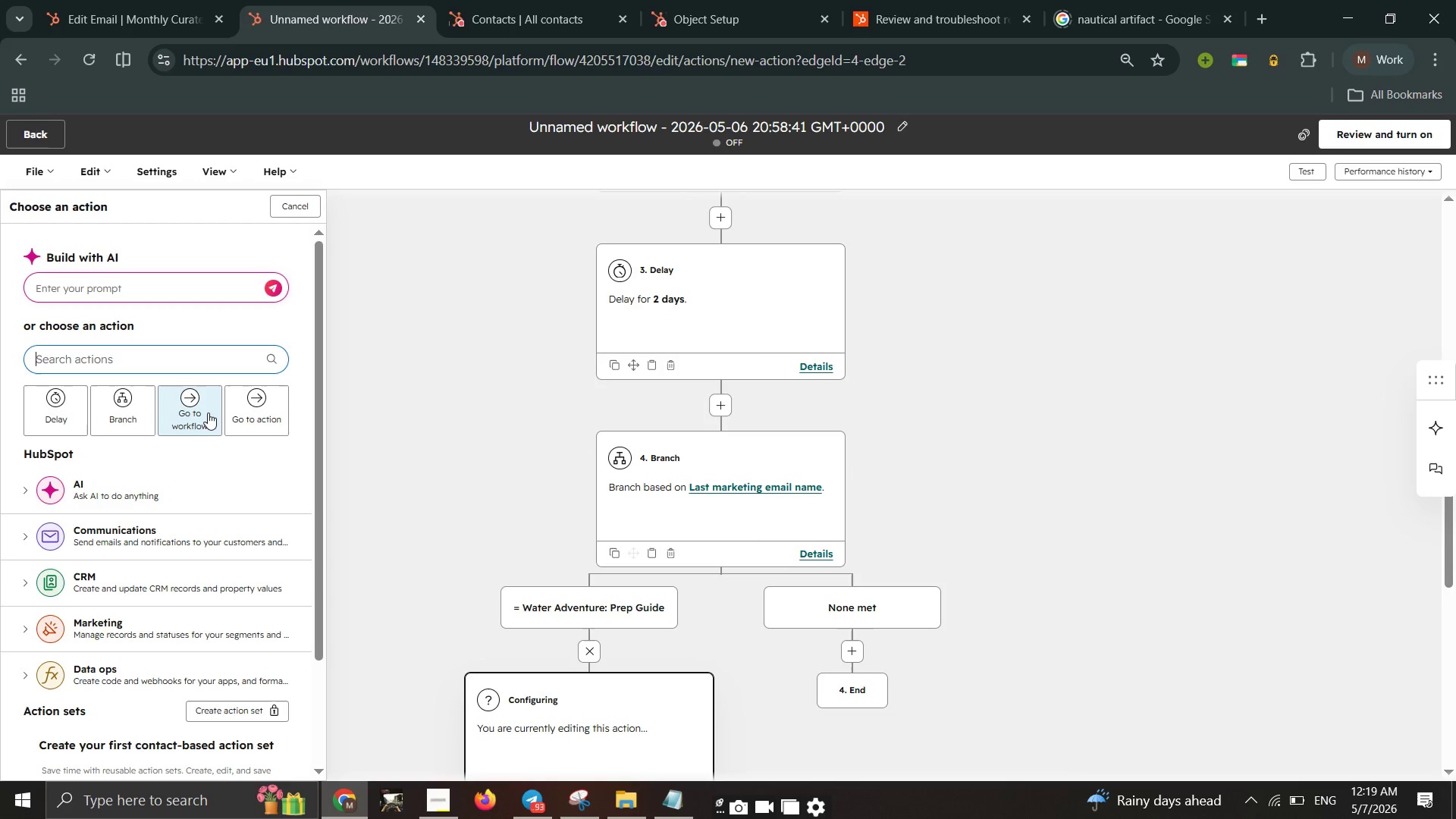 
key(C)
 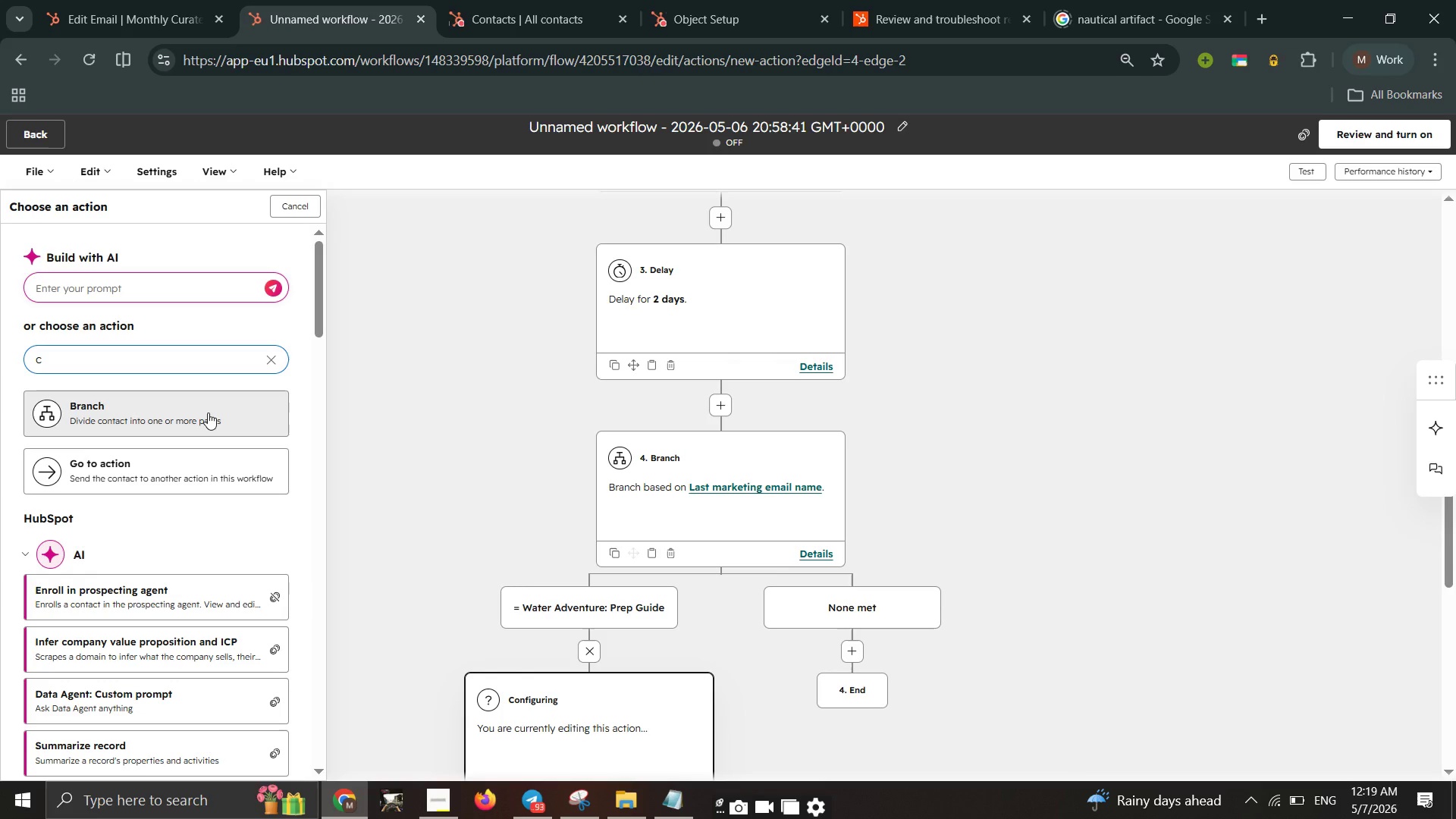 
hold_key(key=Backspace, duration=0.34)
 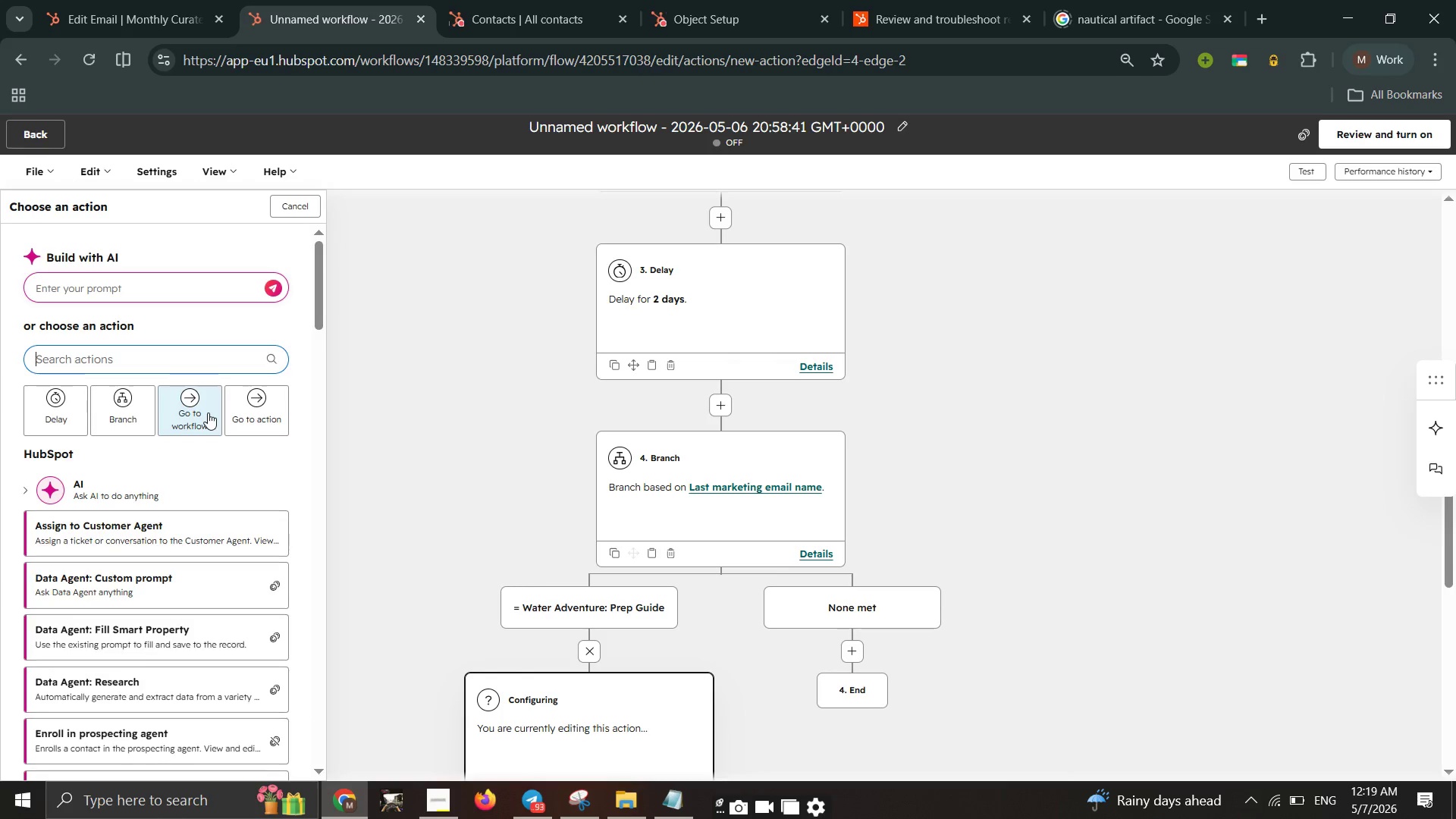 
key(Backspace)
 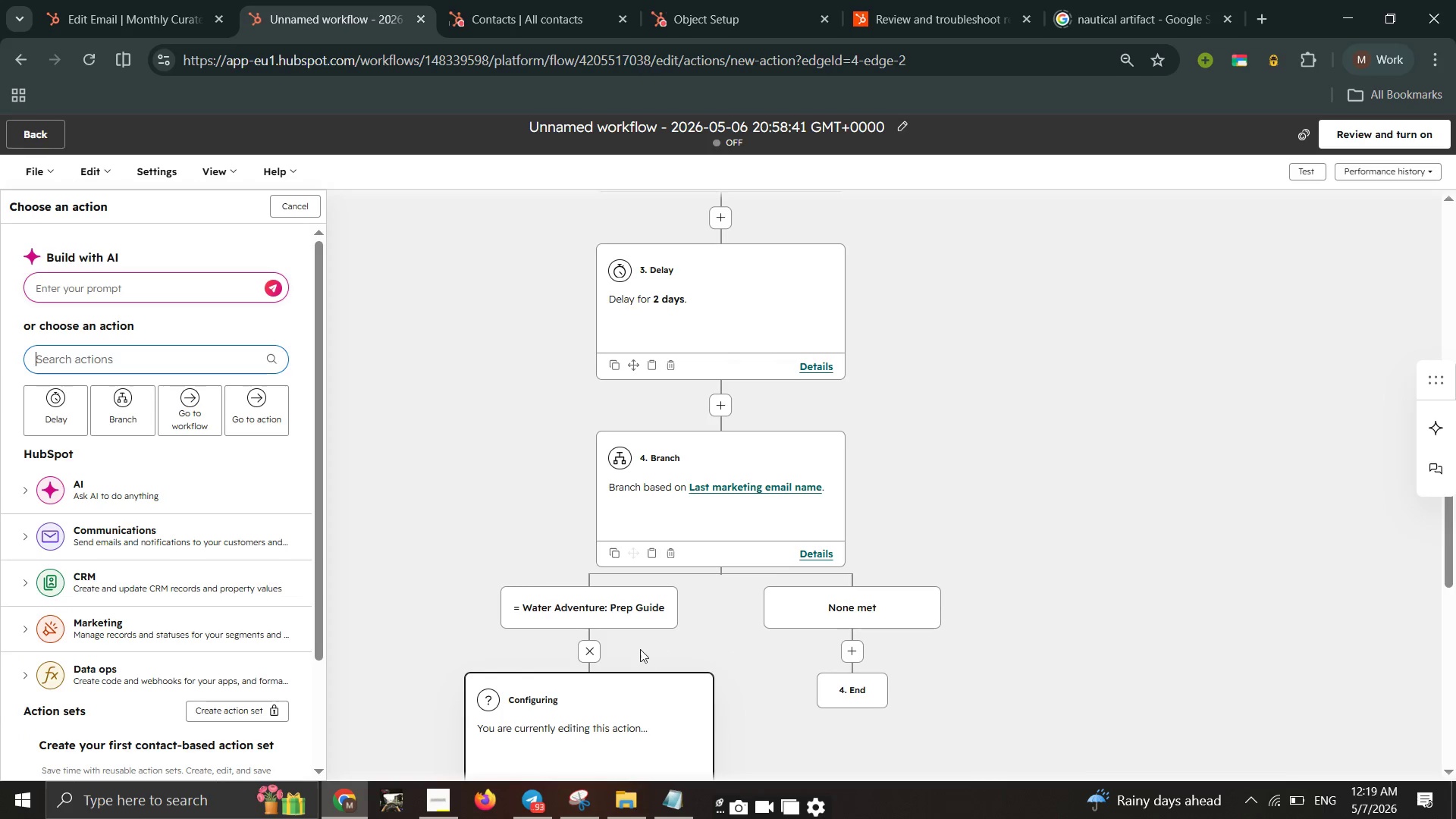 
wait(5.27)
 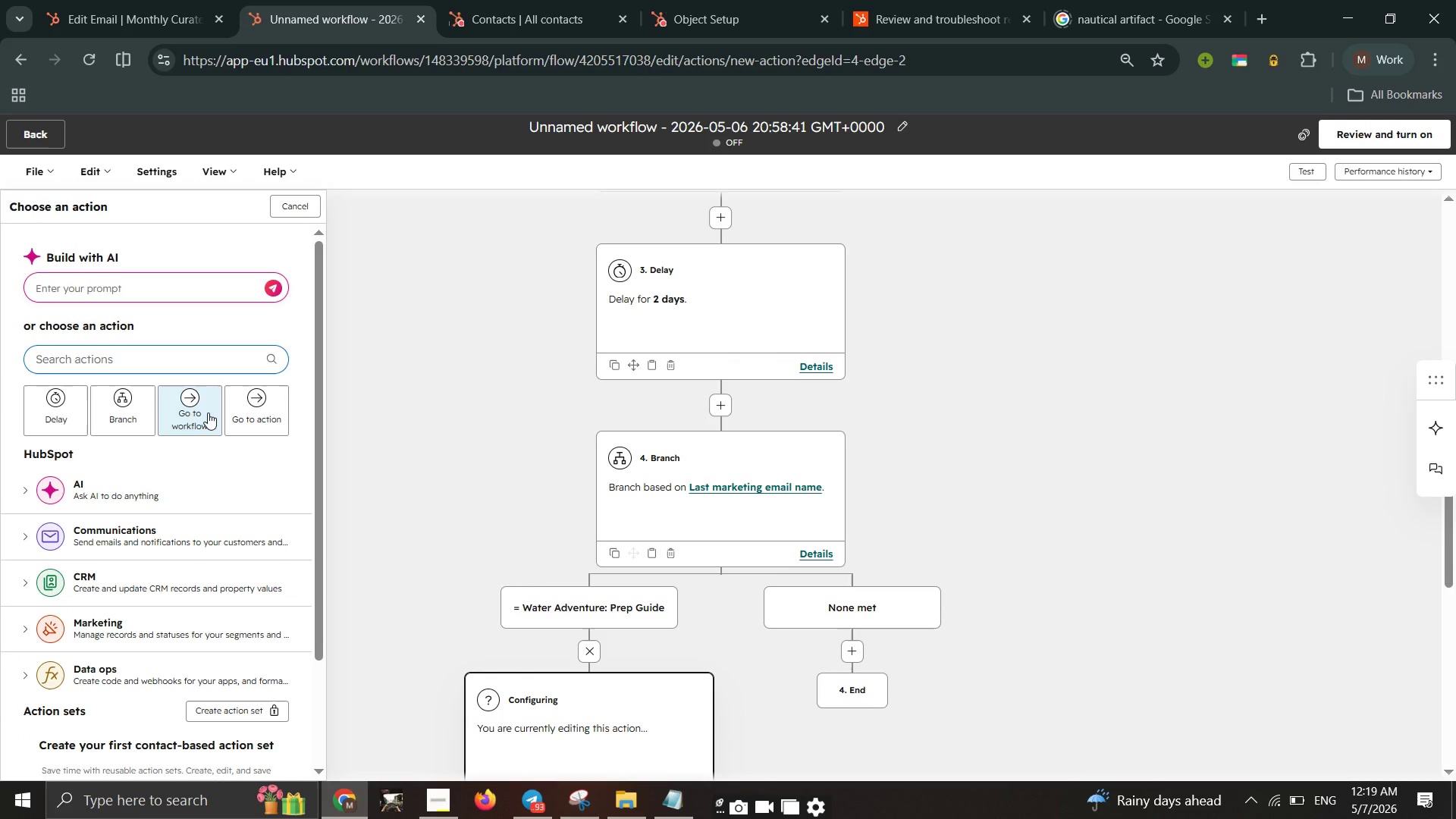 
double_click([591, 647])
 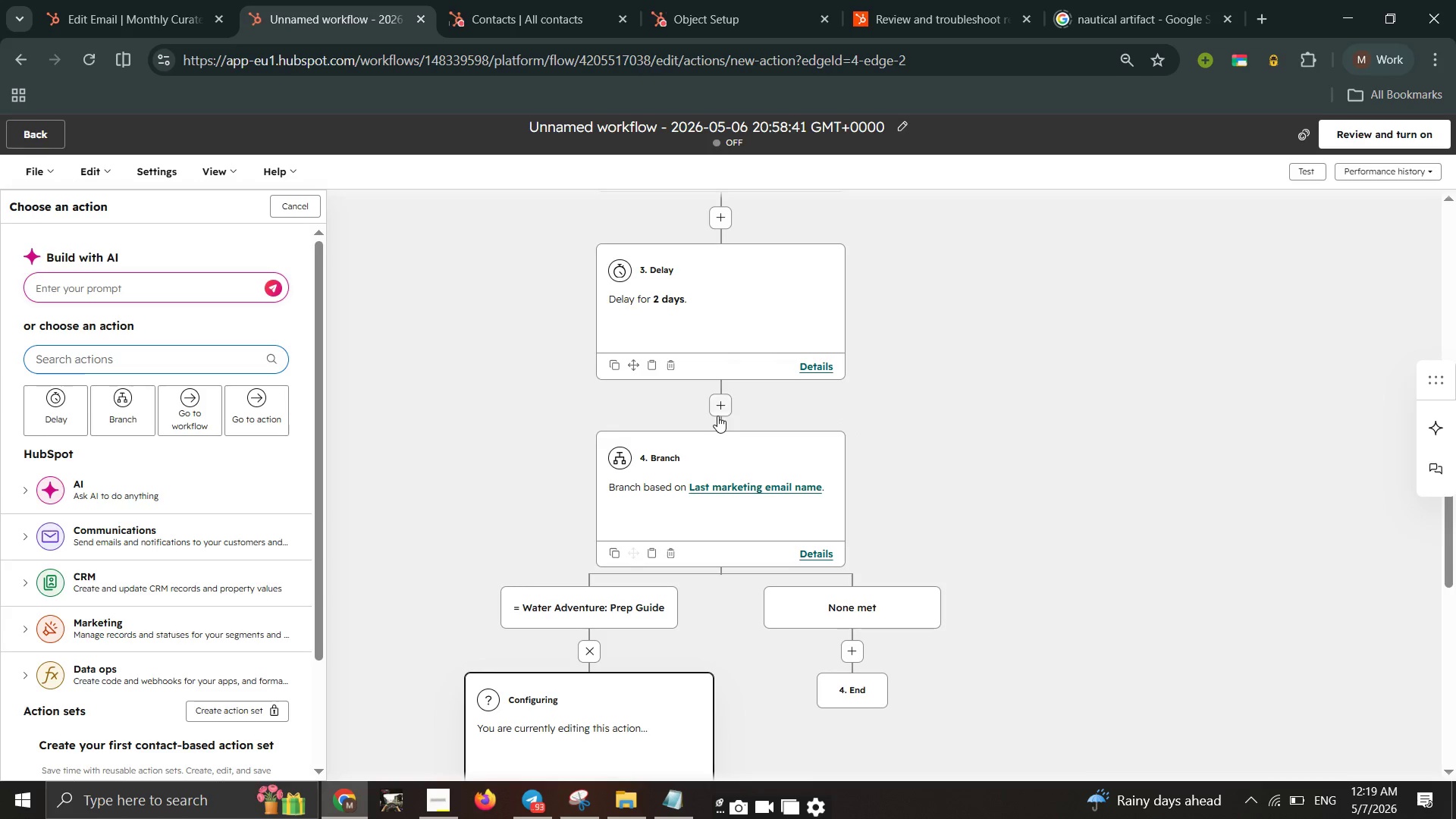 
wait(10.31)
 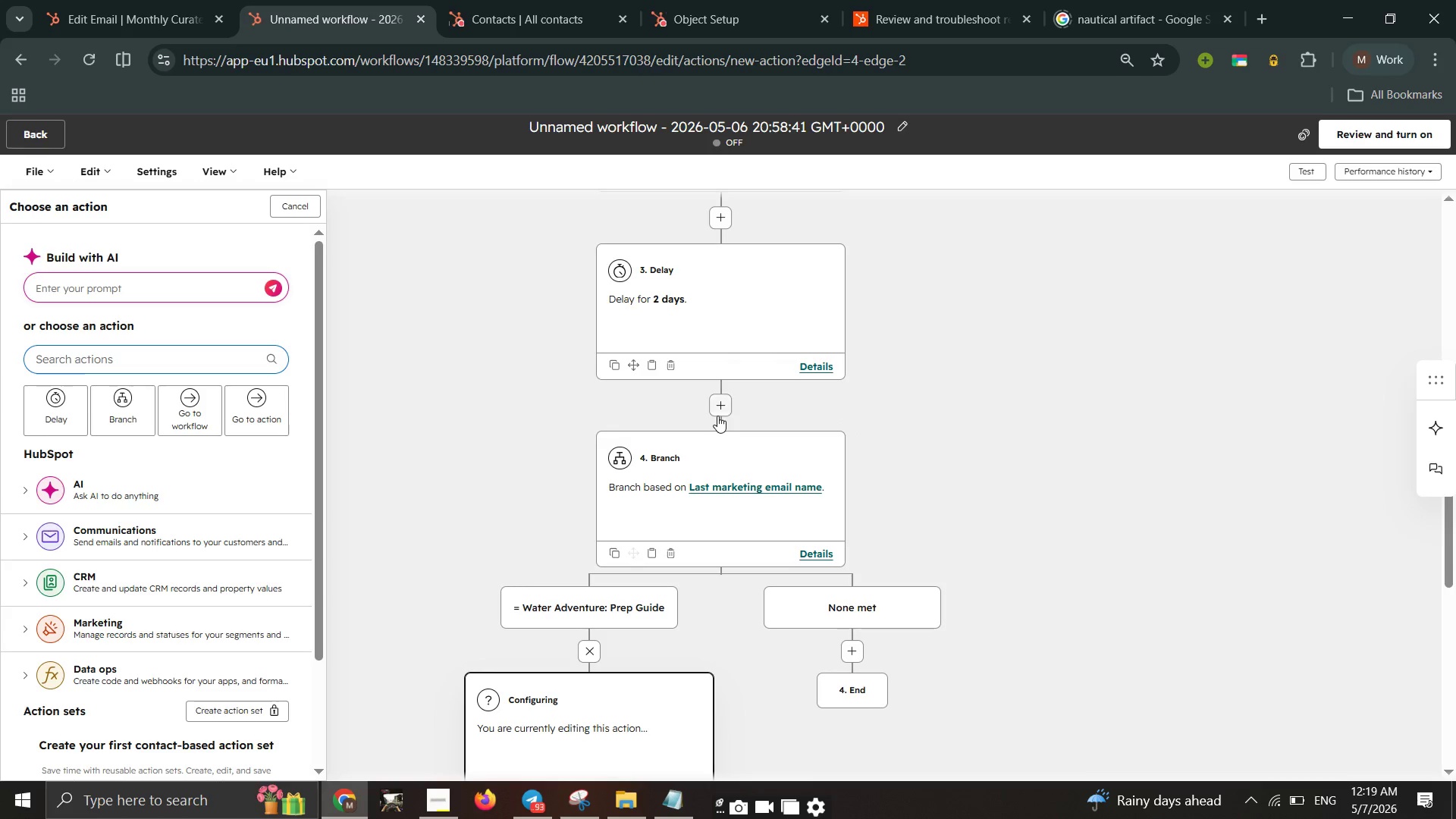 
left_click([447, 802])